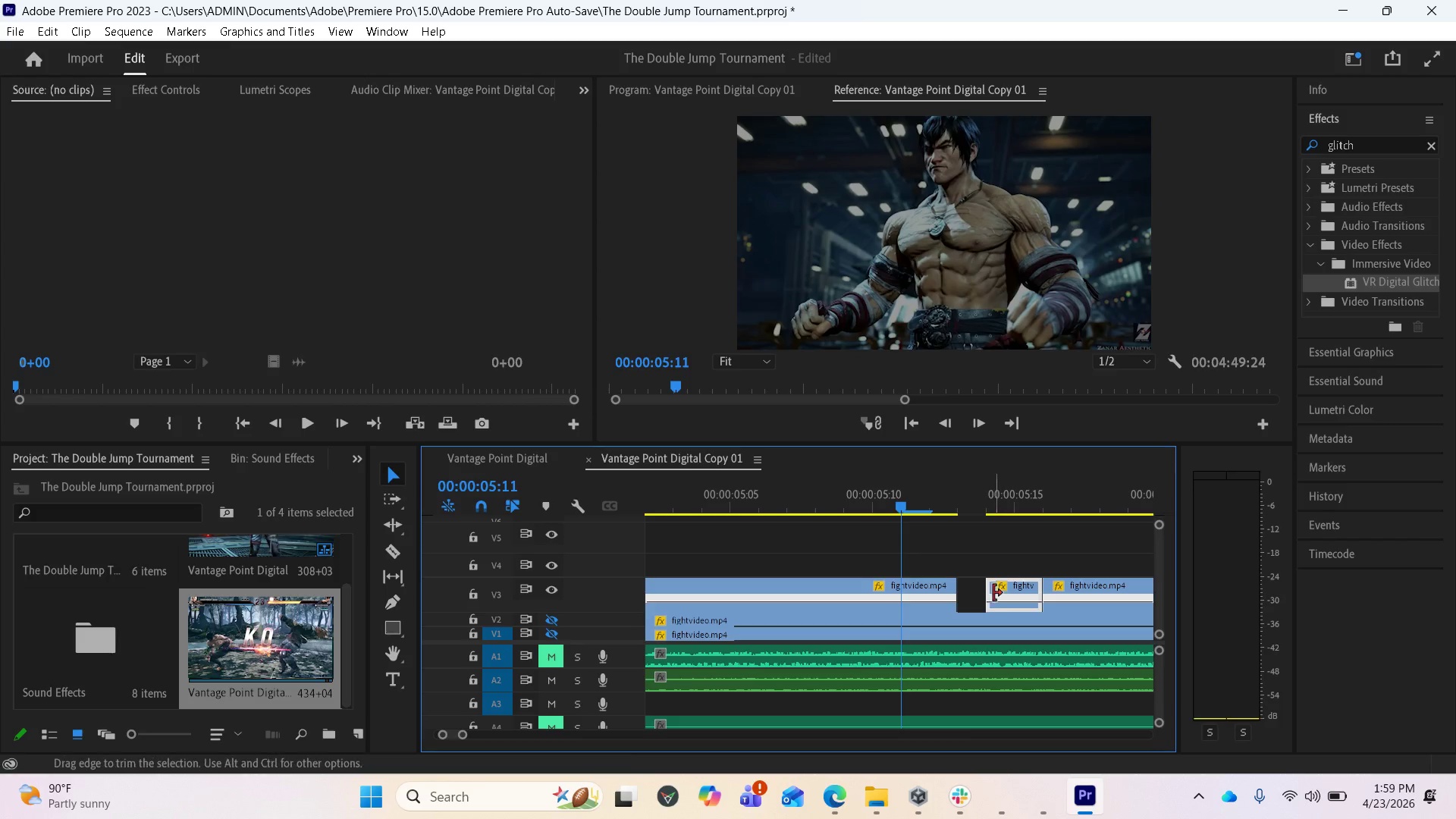 
left_click_drag(start_coordinate=[987, 593], to_coordinate=[971, 593])
 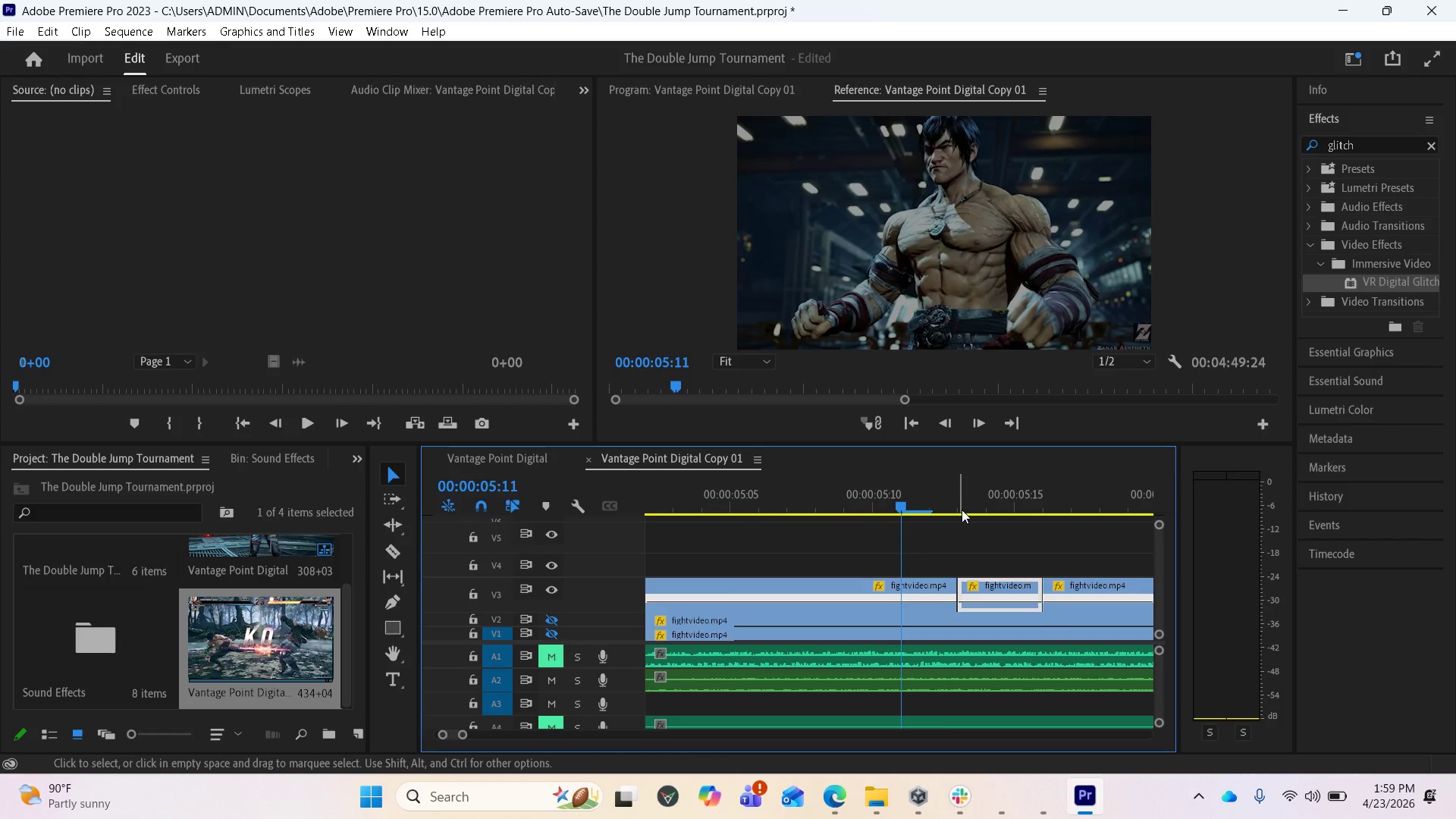 
left_click([962, 497])
 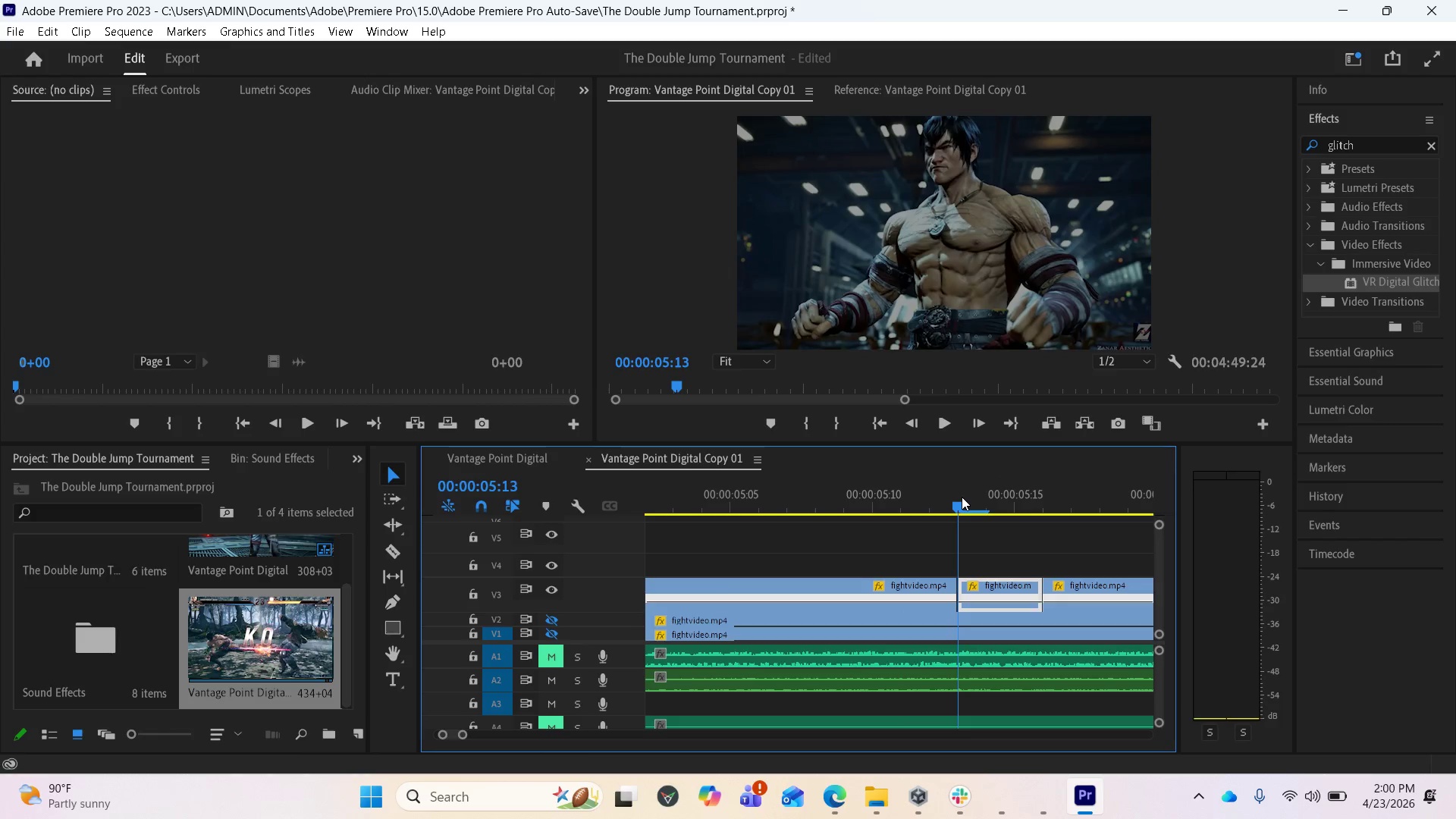 
left_click_drag(start_coordinate=[962, 497], to_coordinate=[994, 498])
 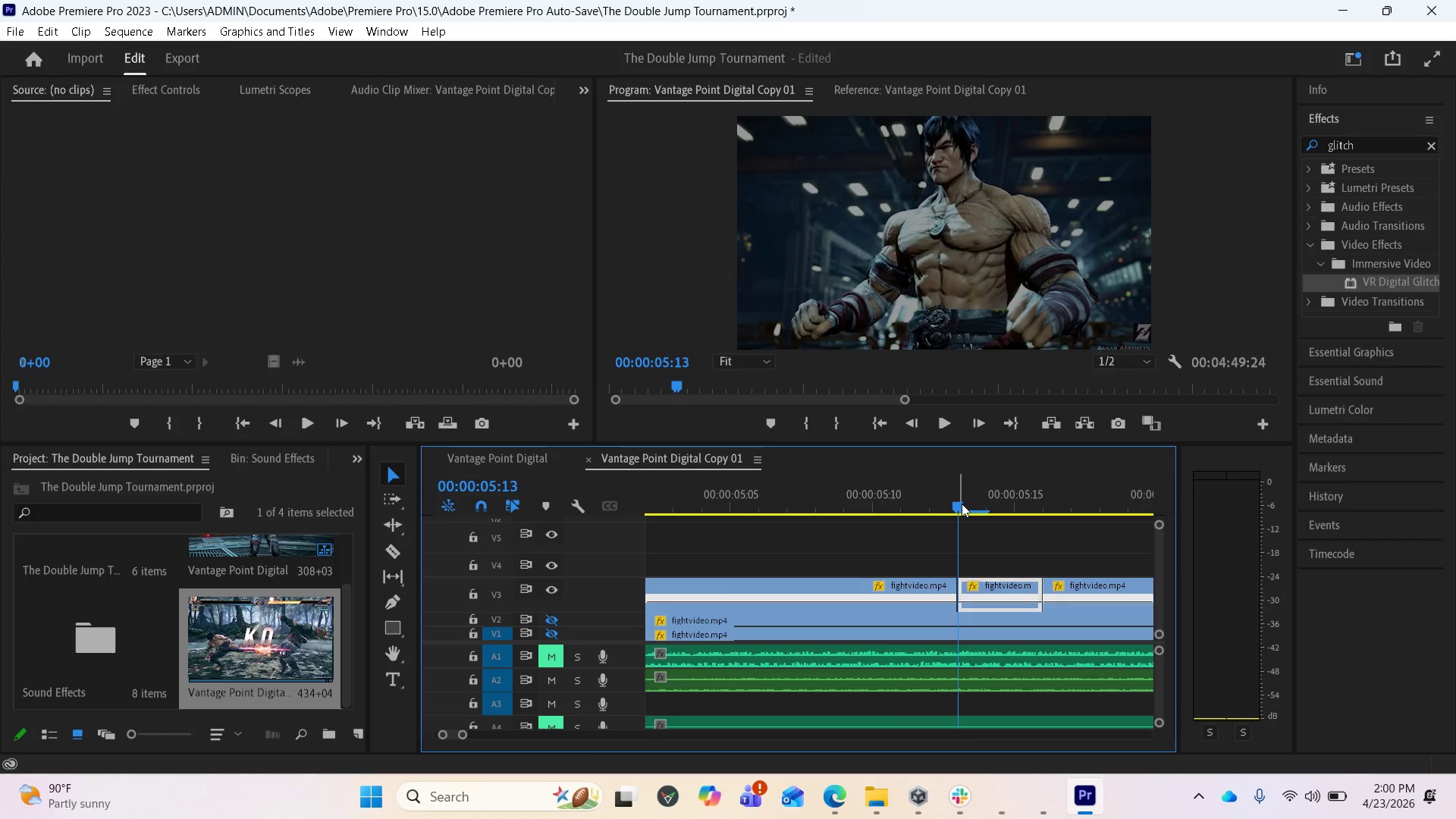 
left_click_drag(start_coordinate=[962, 504], to_coordinate=[1015, 504])
 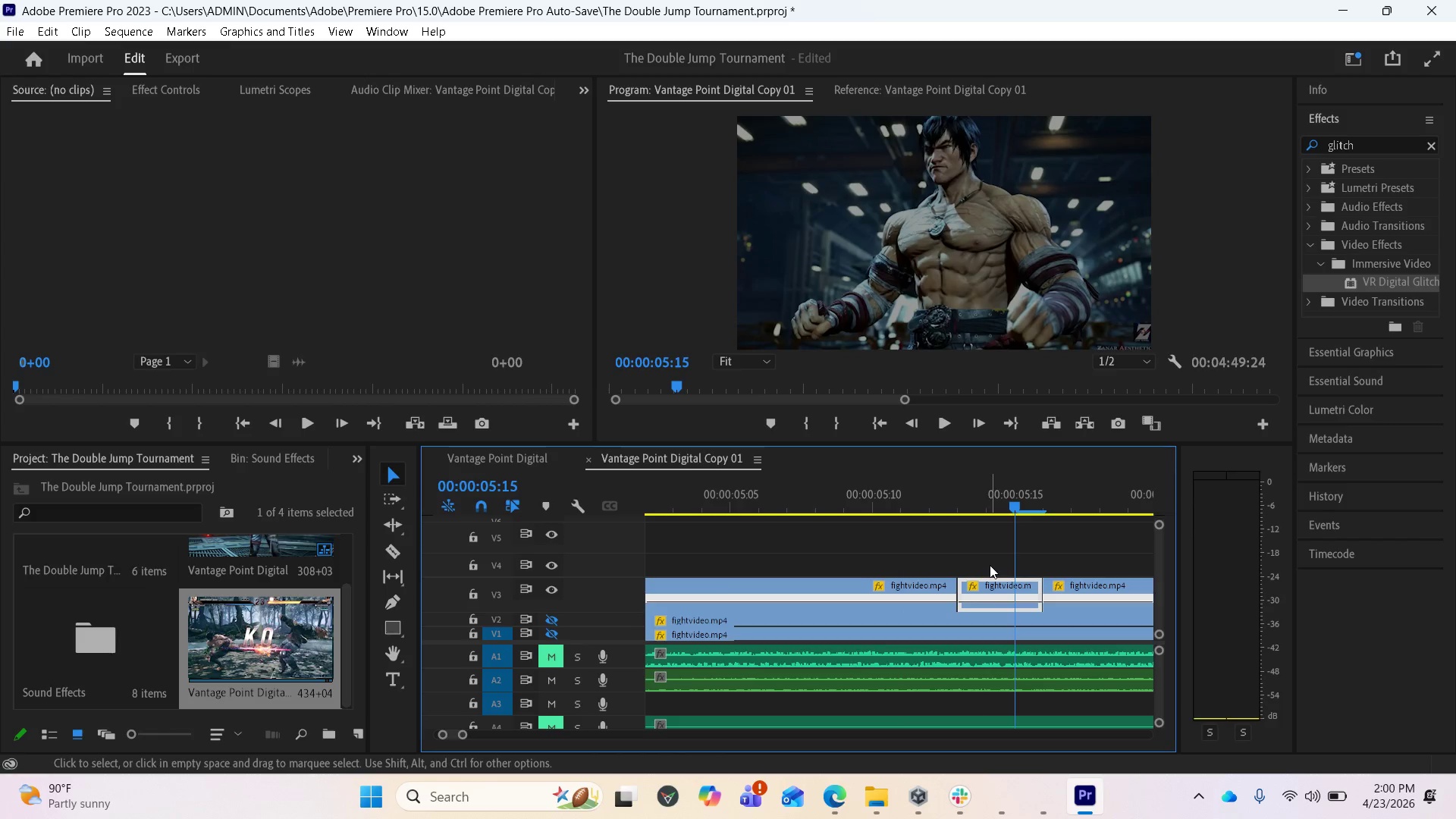 
scroll: coordinate [924, 585], scroll_direction: down, amount: 8.0
 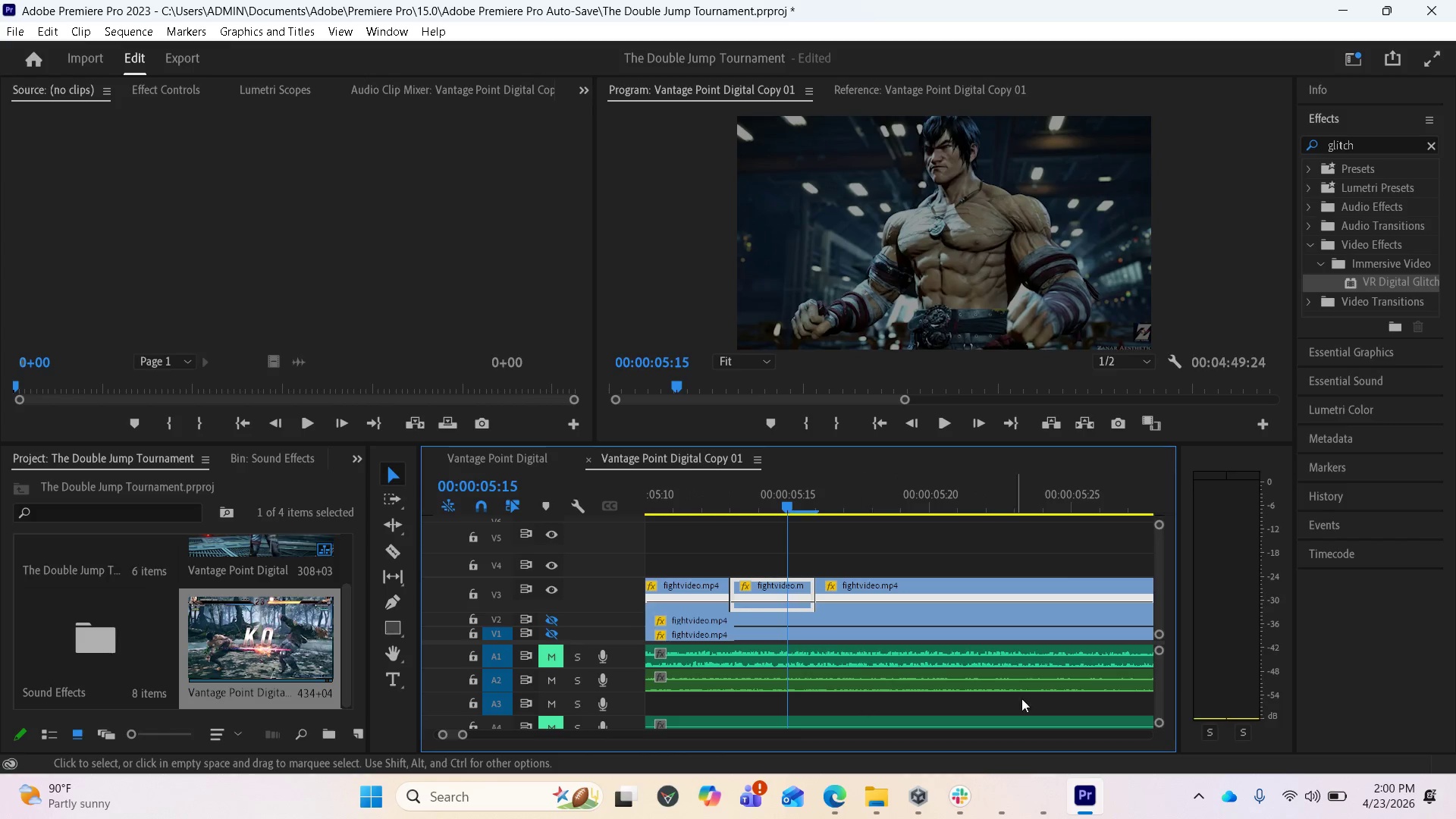 
wait(6.04)
 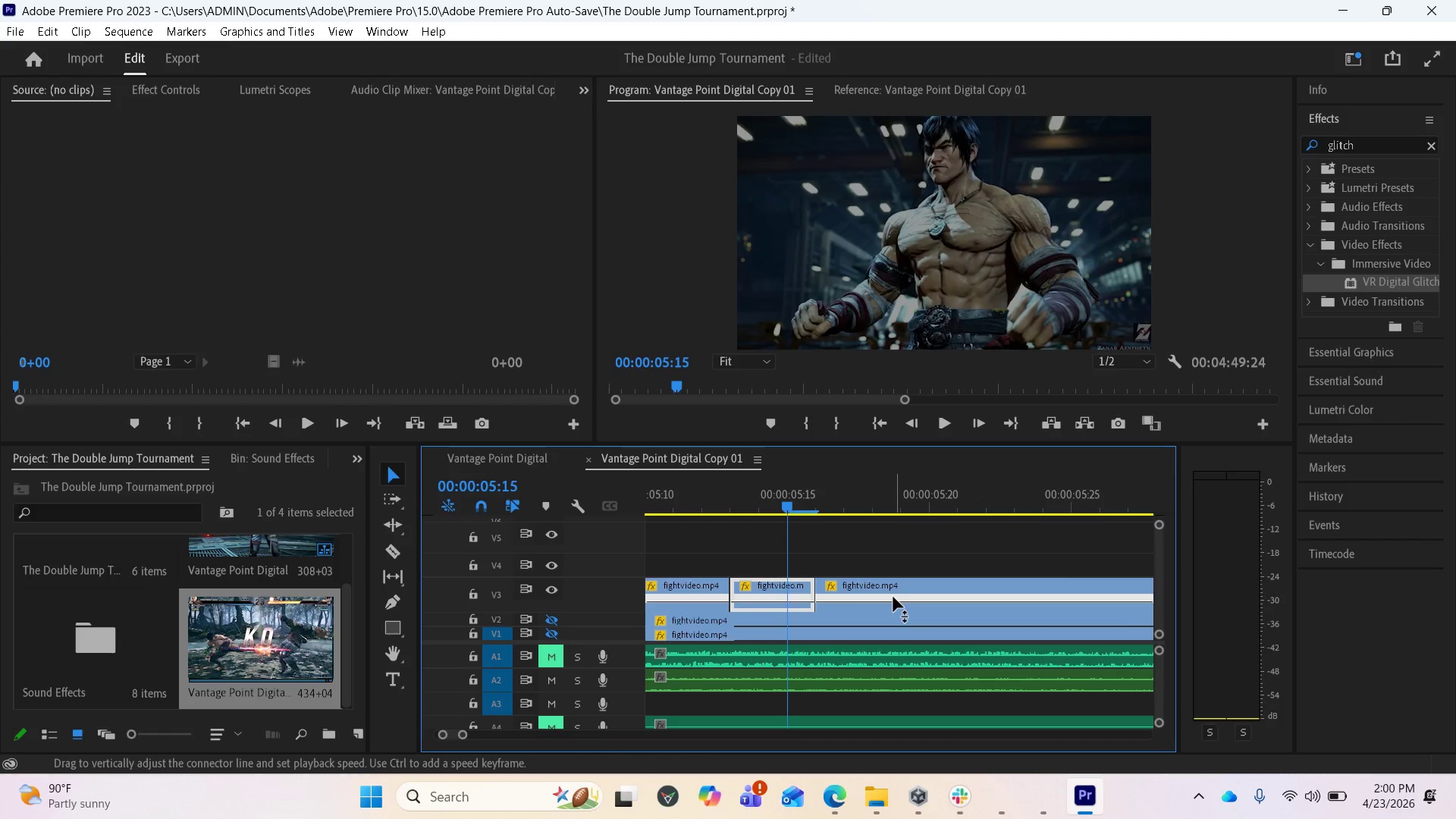 
left_click_drag(start_coordinate=[1159, 663], to_coordinate=[1159, 670])
 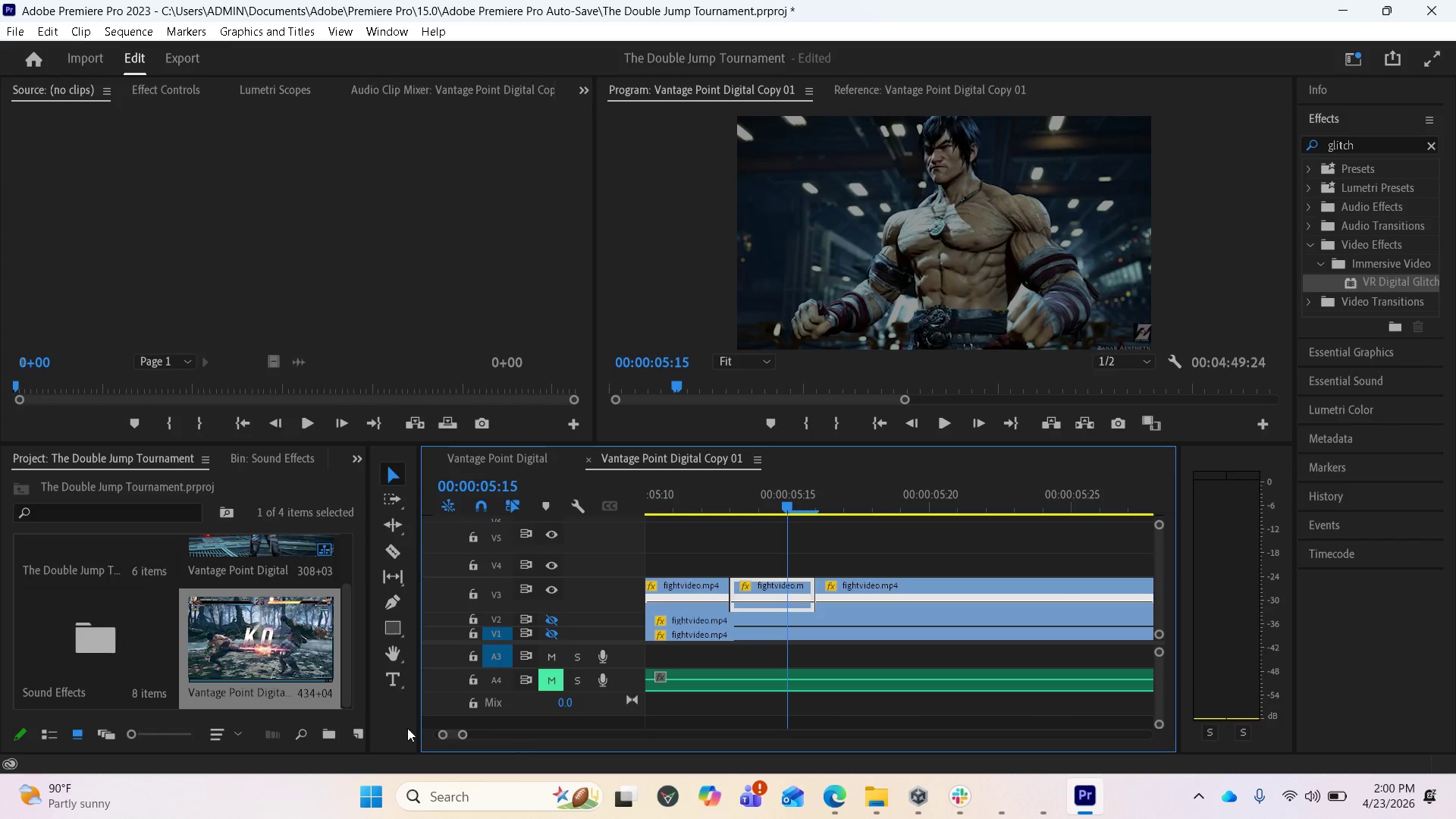 
wait(5.2)
 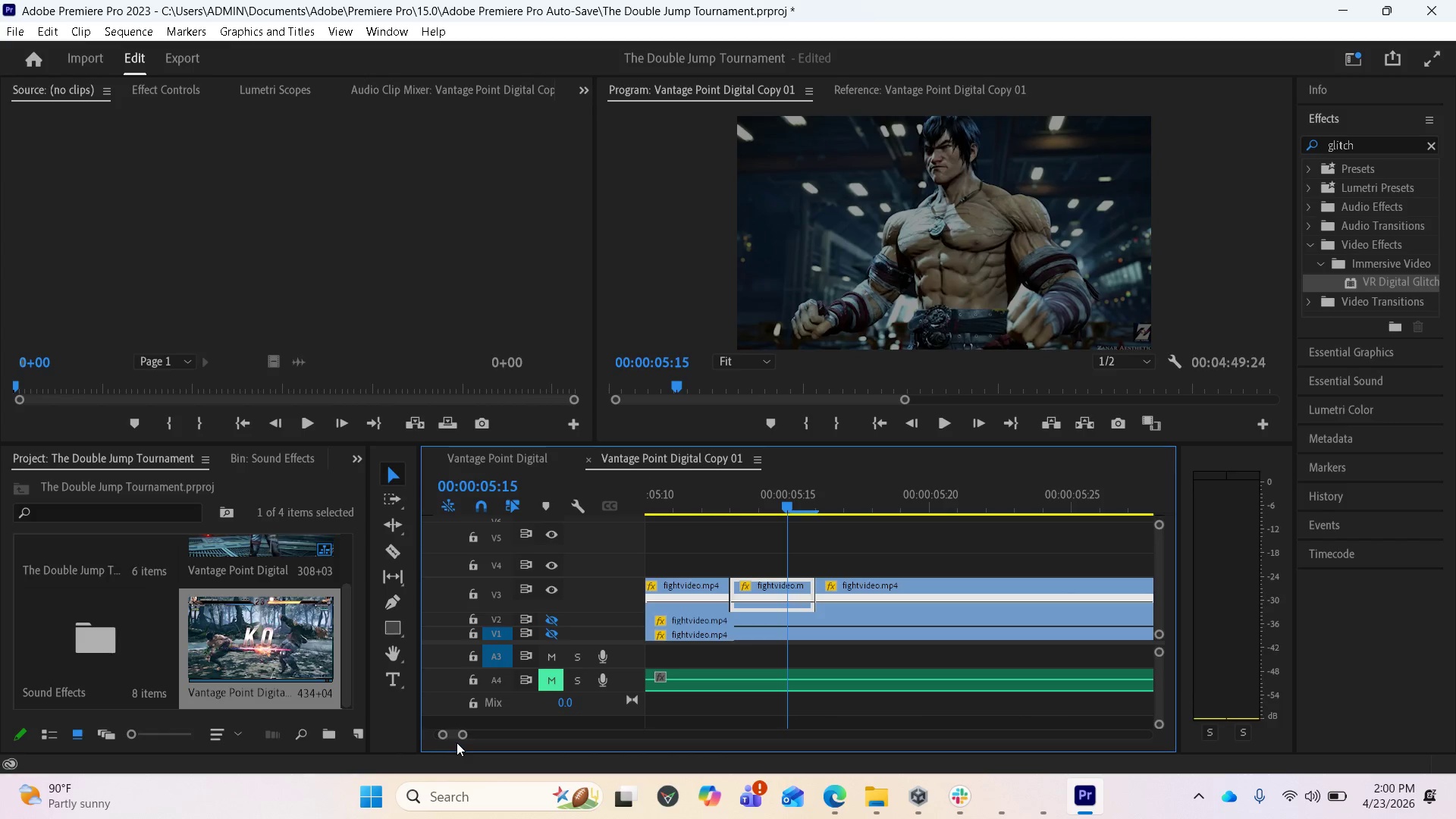 
left_click_drag(start_coordinate=[459, 734], to_coordinate=[521, 744])
 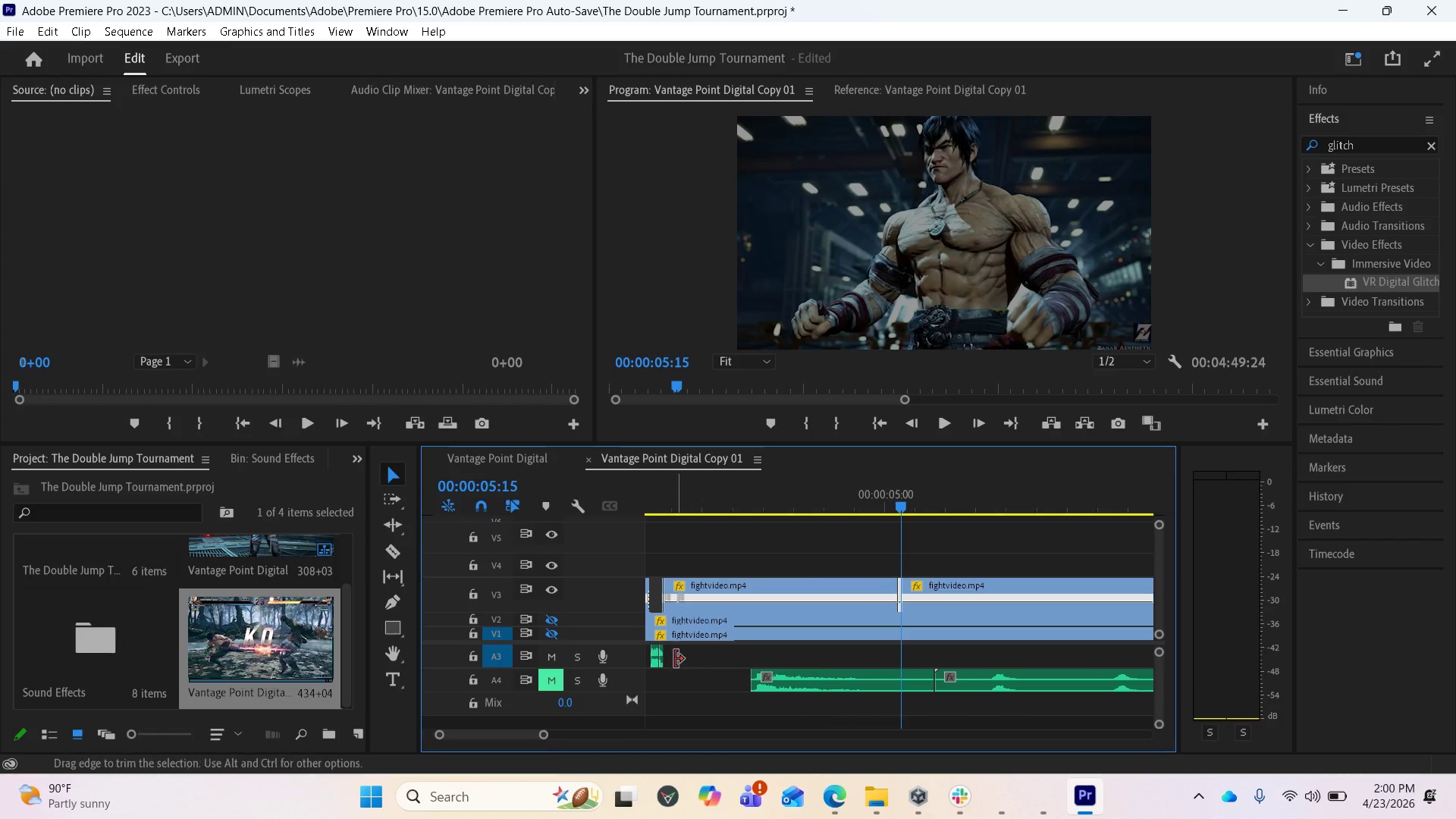 
left_click([651, 655])
 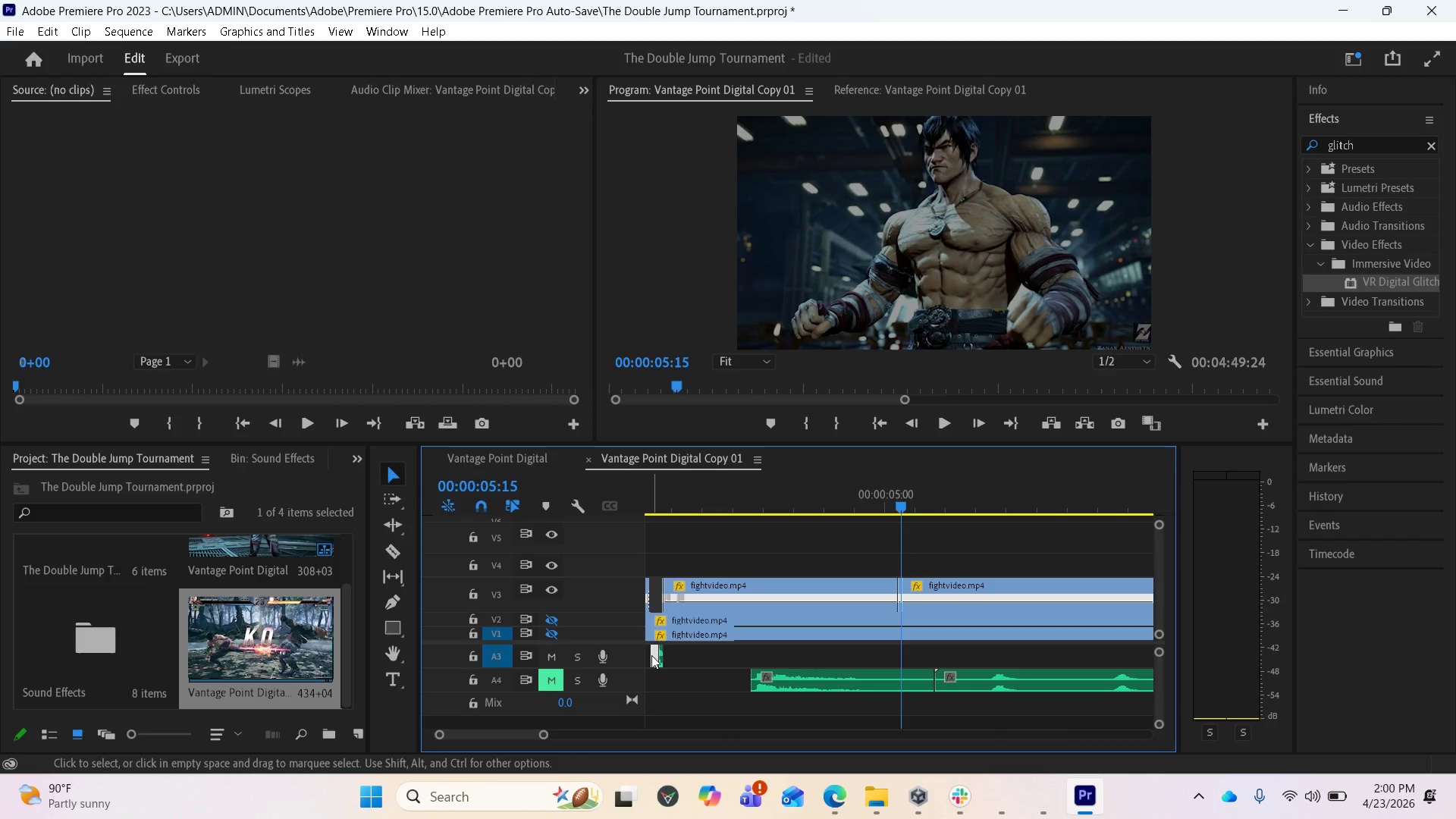 
left_click_drag(start_coordinate=[651, 655], to_coordinate=[708, 659])
 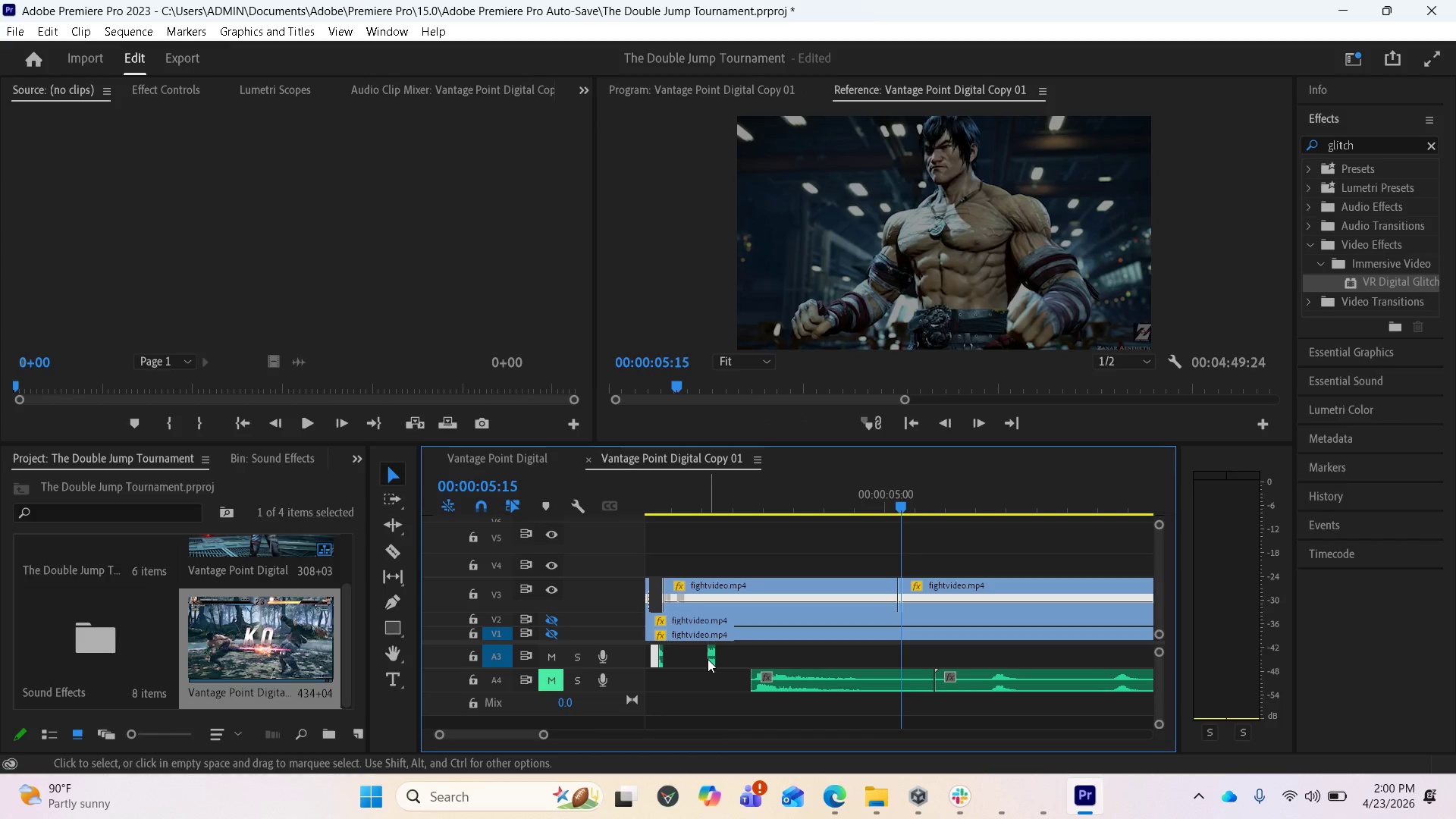 
hold_key(key=AltLeft, duration=1.72)
 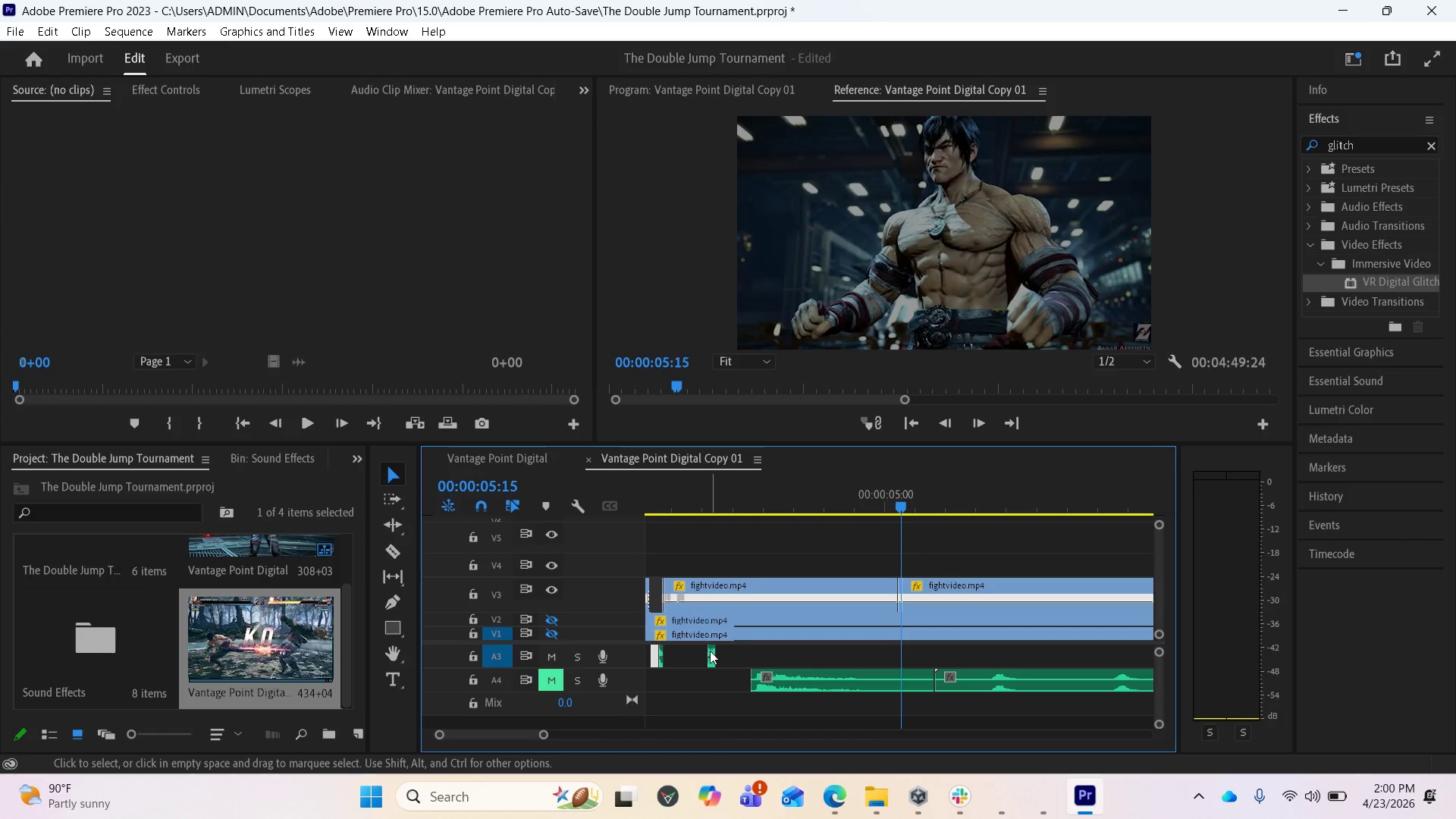 
left_click_drag(start_coordinate=[713, 651], to_coordinate=[755, 654])
 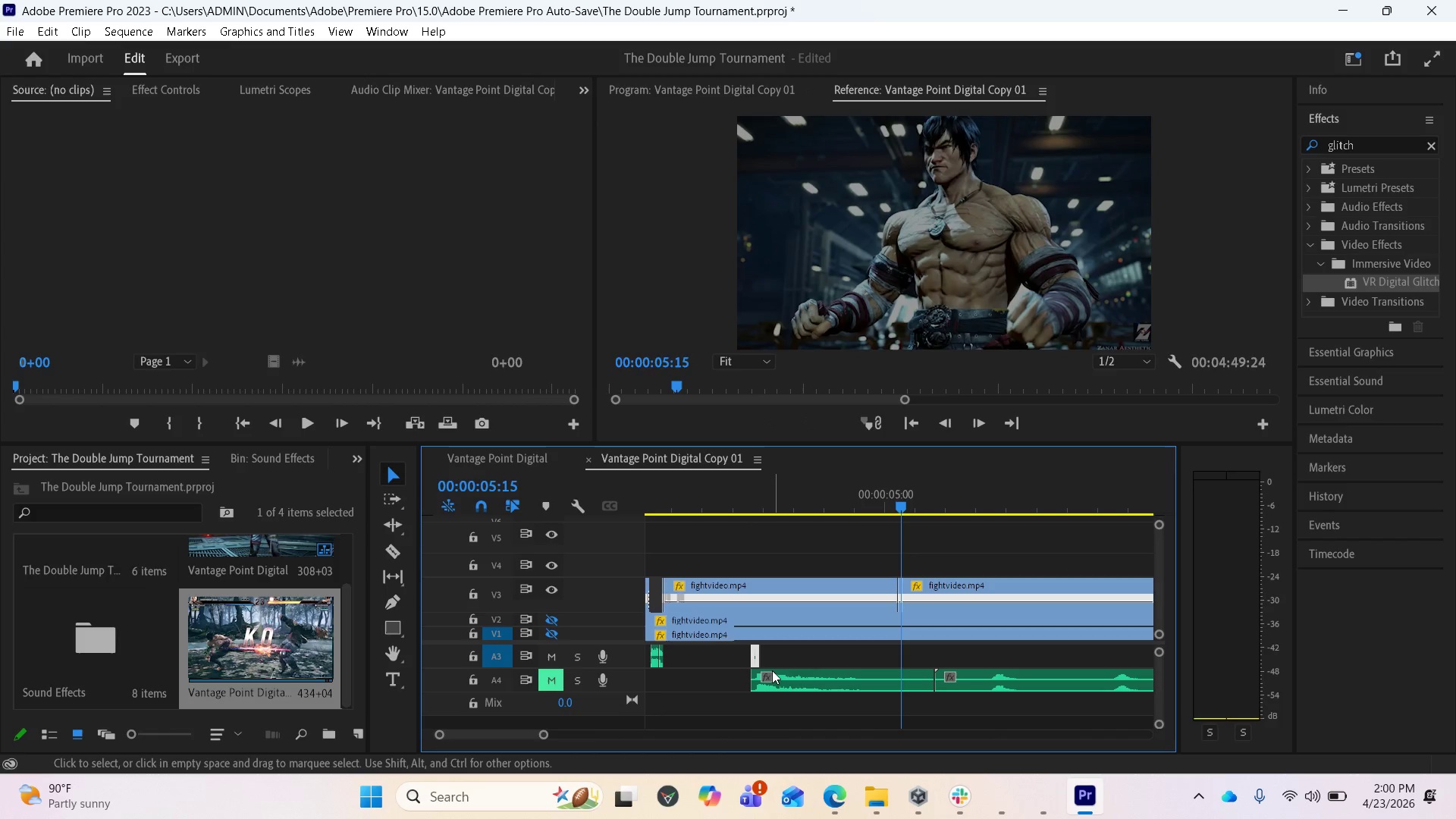 
hold_key(key=ControlLeft, duration=0.58)
 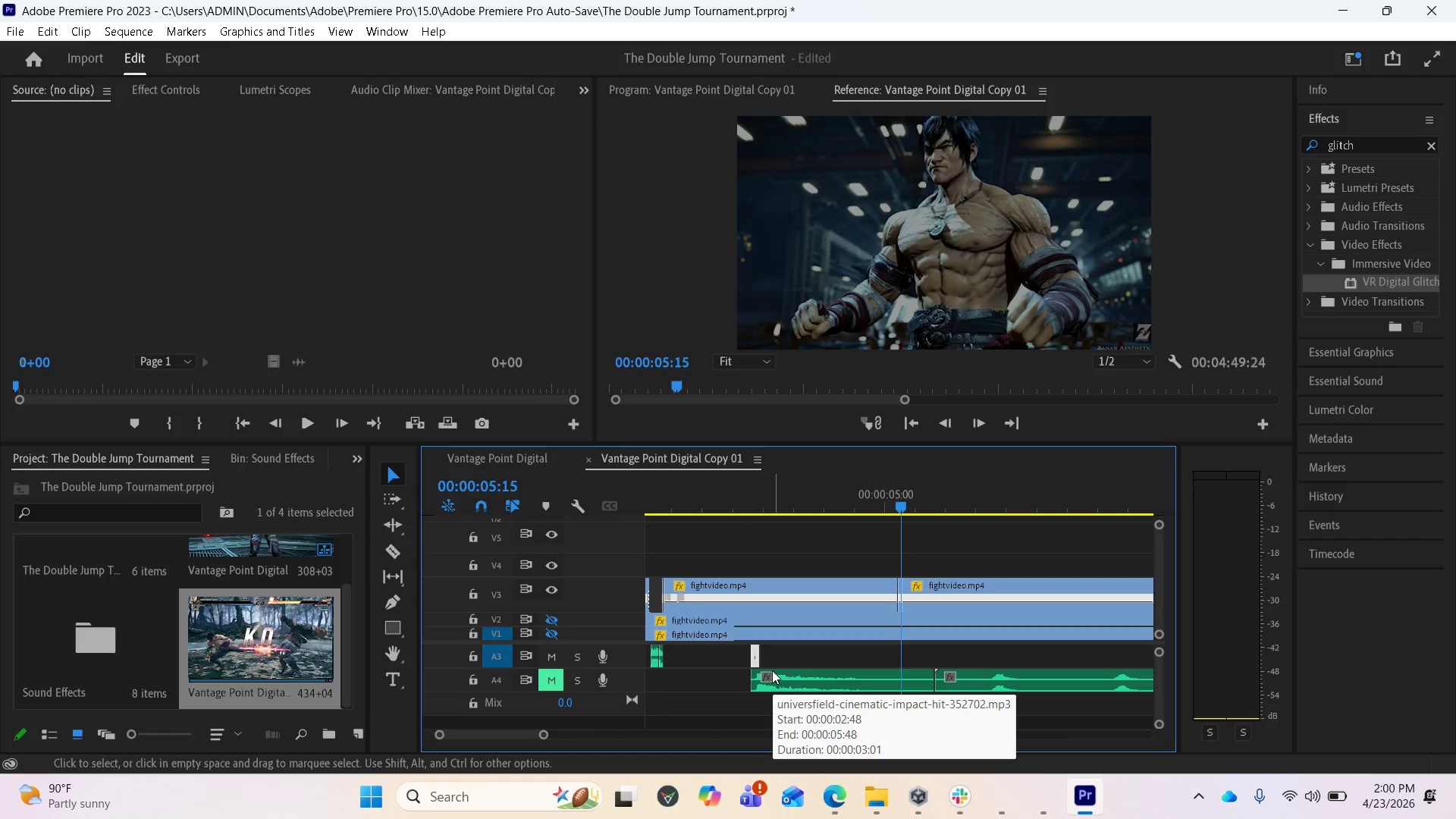 
key(Control+ControlLeft)
 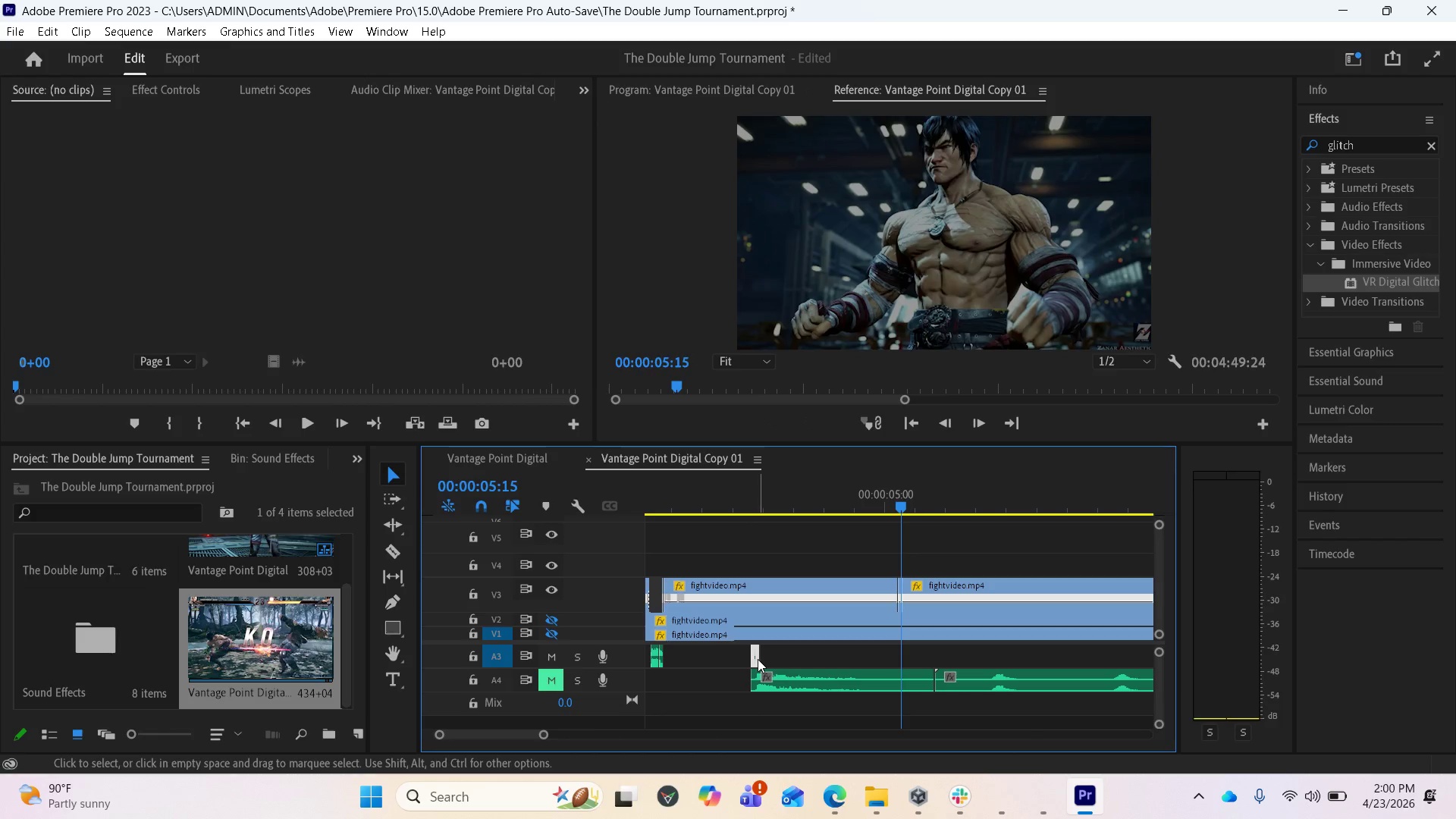 
left_click_drag(start_coordinate=[753, 654], to_coordinate=[877, 668])
 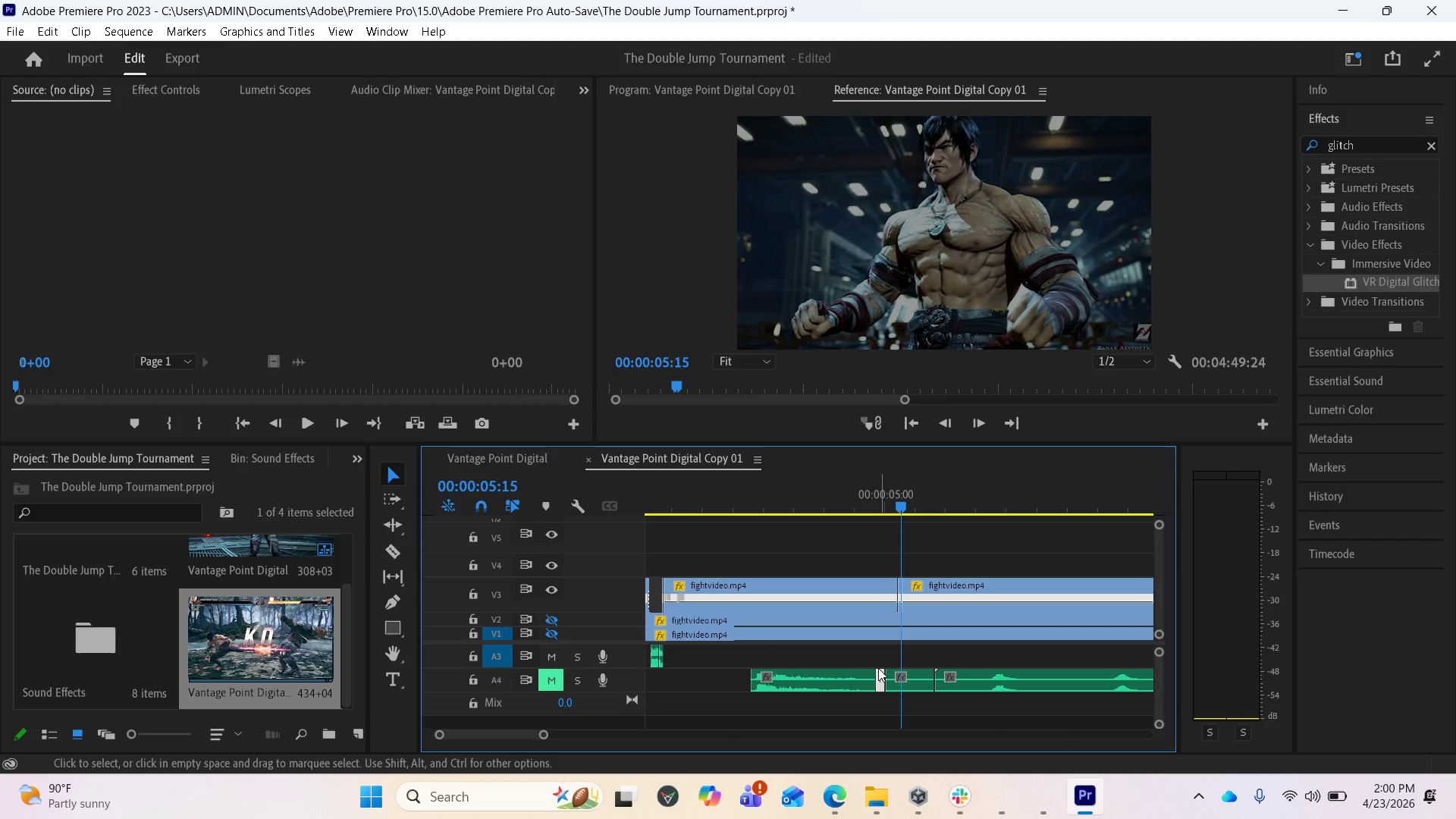 
key(Control+ControlLeft)
 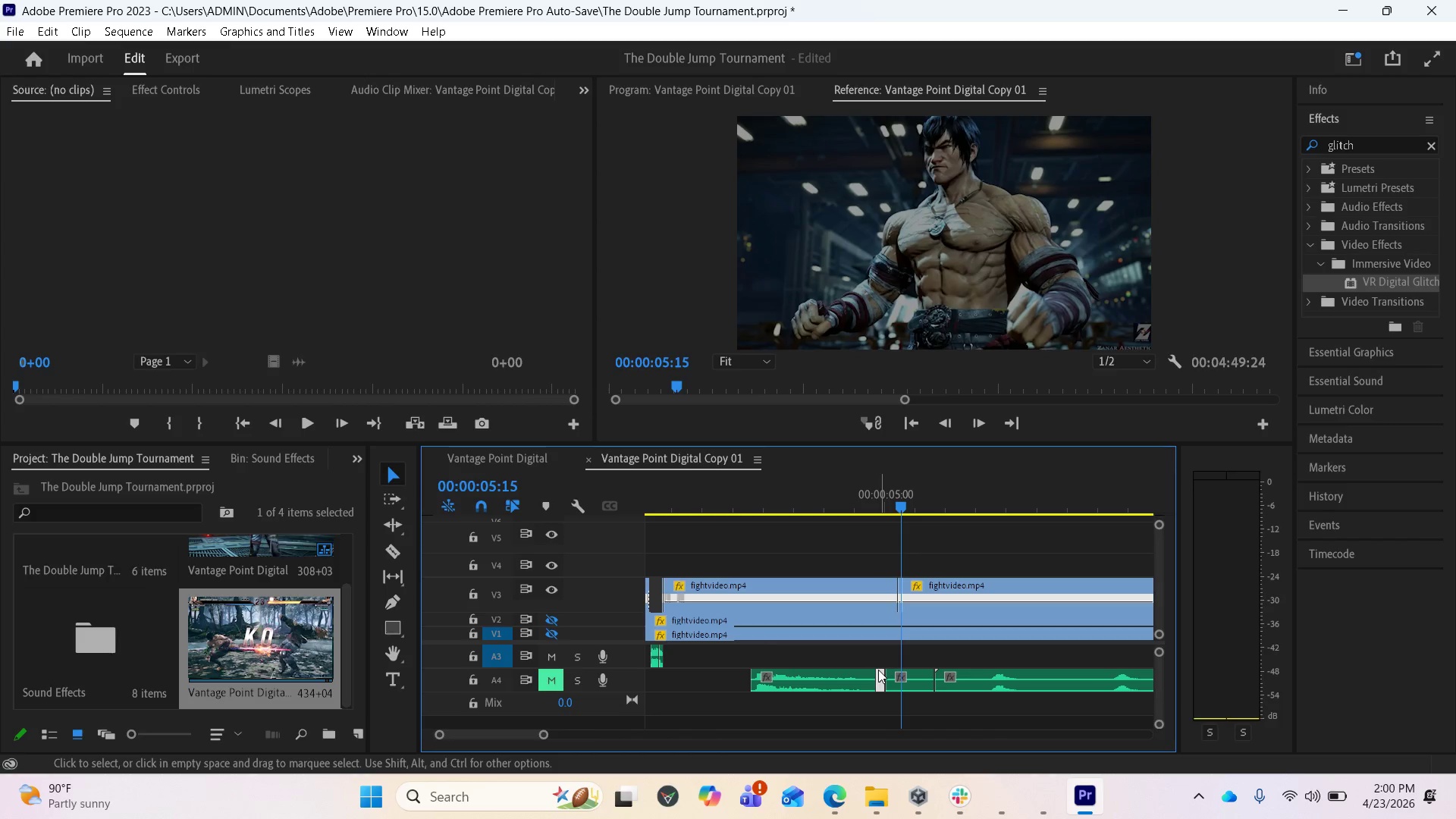 
key(Control+Z)
 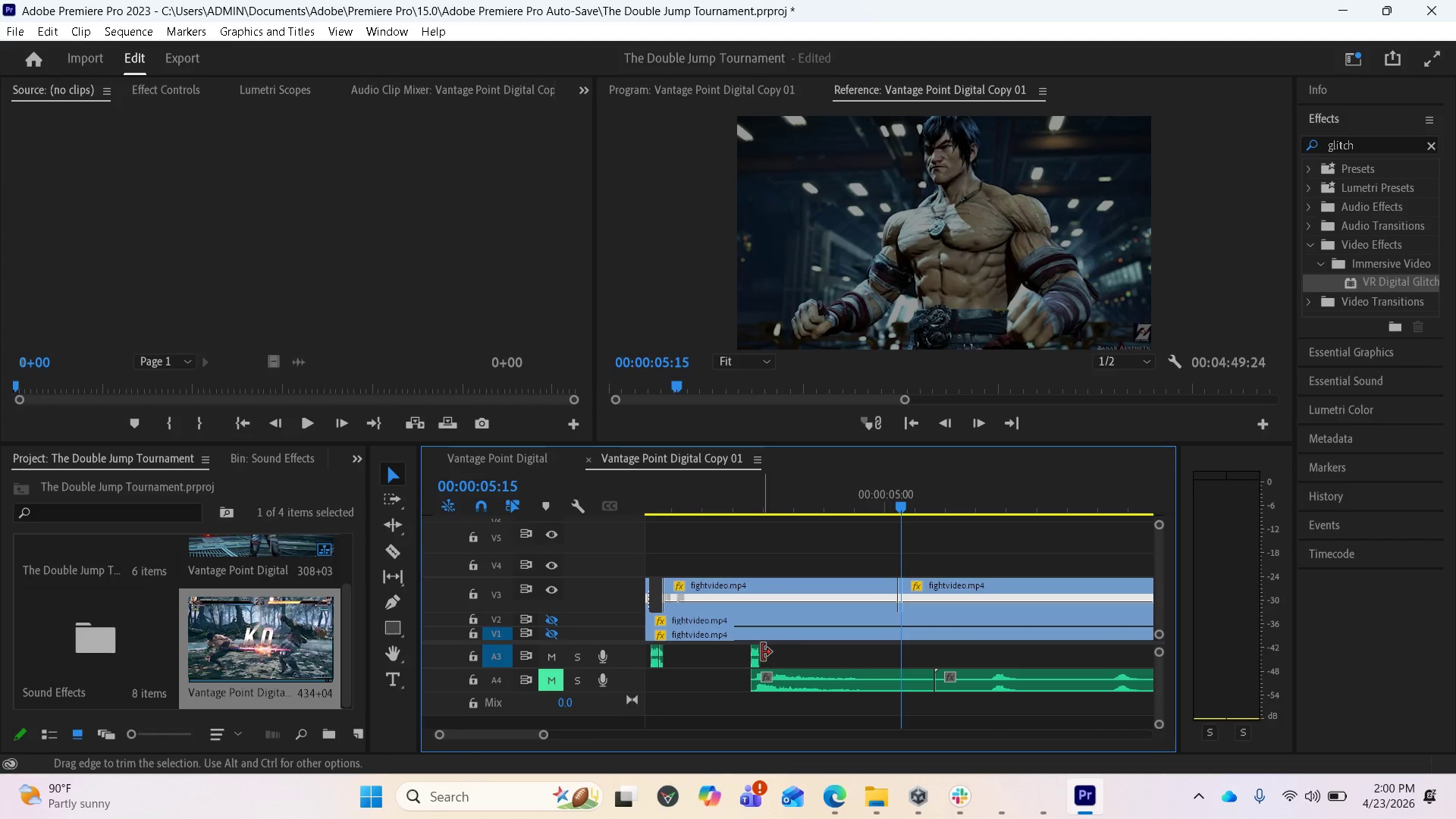 
left_click_drag(start_coordinate=[755, 654], to_coordinate=[880, 663])
 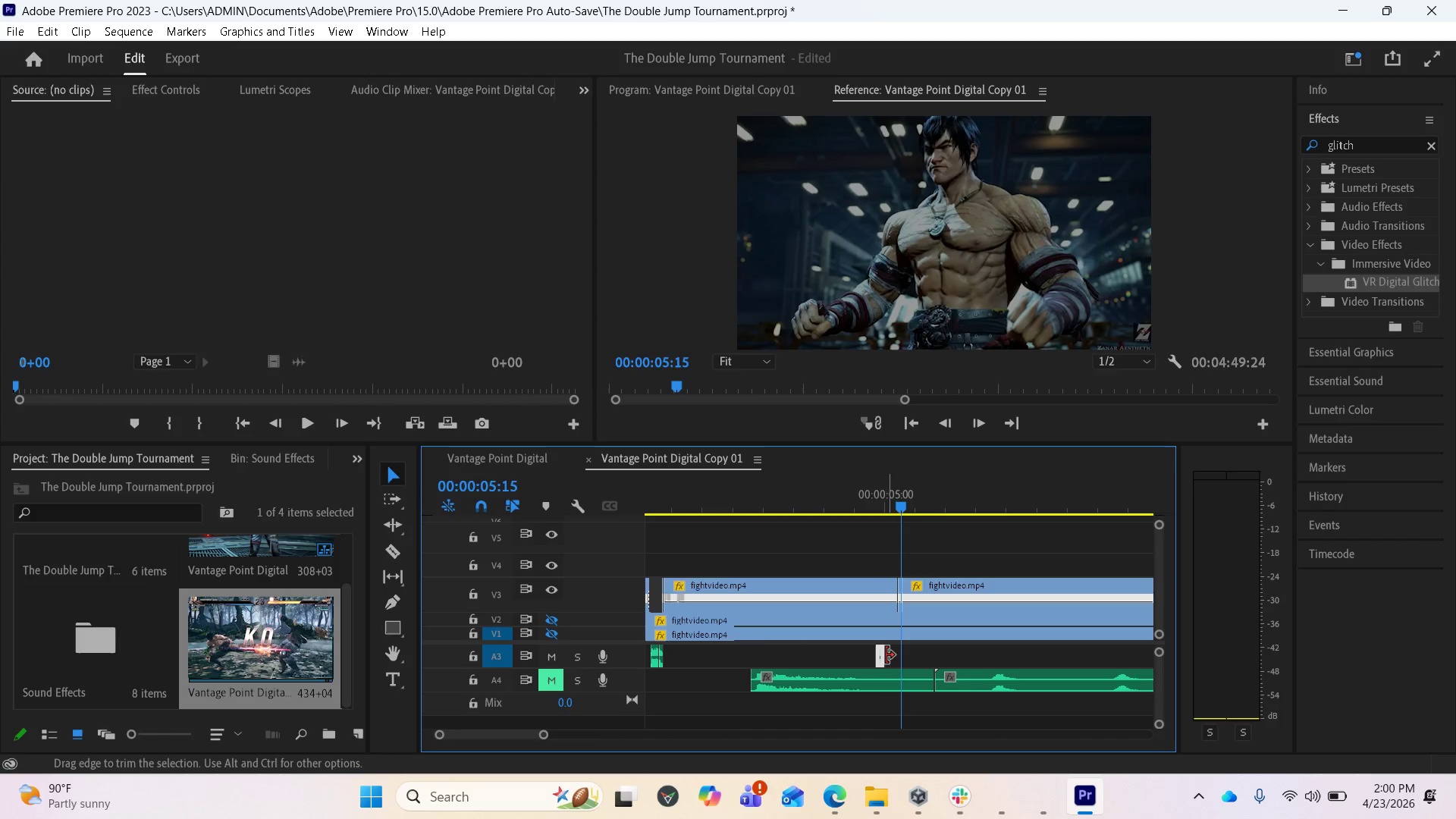 
left_click_drag(start_coordinate=[886, 654], to_coordinate=[929, 656])
 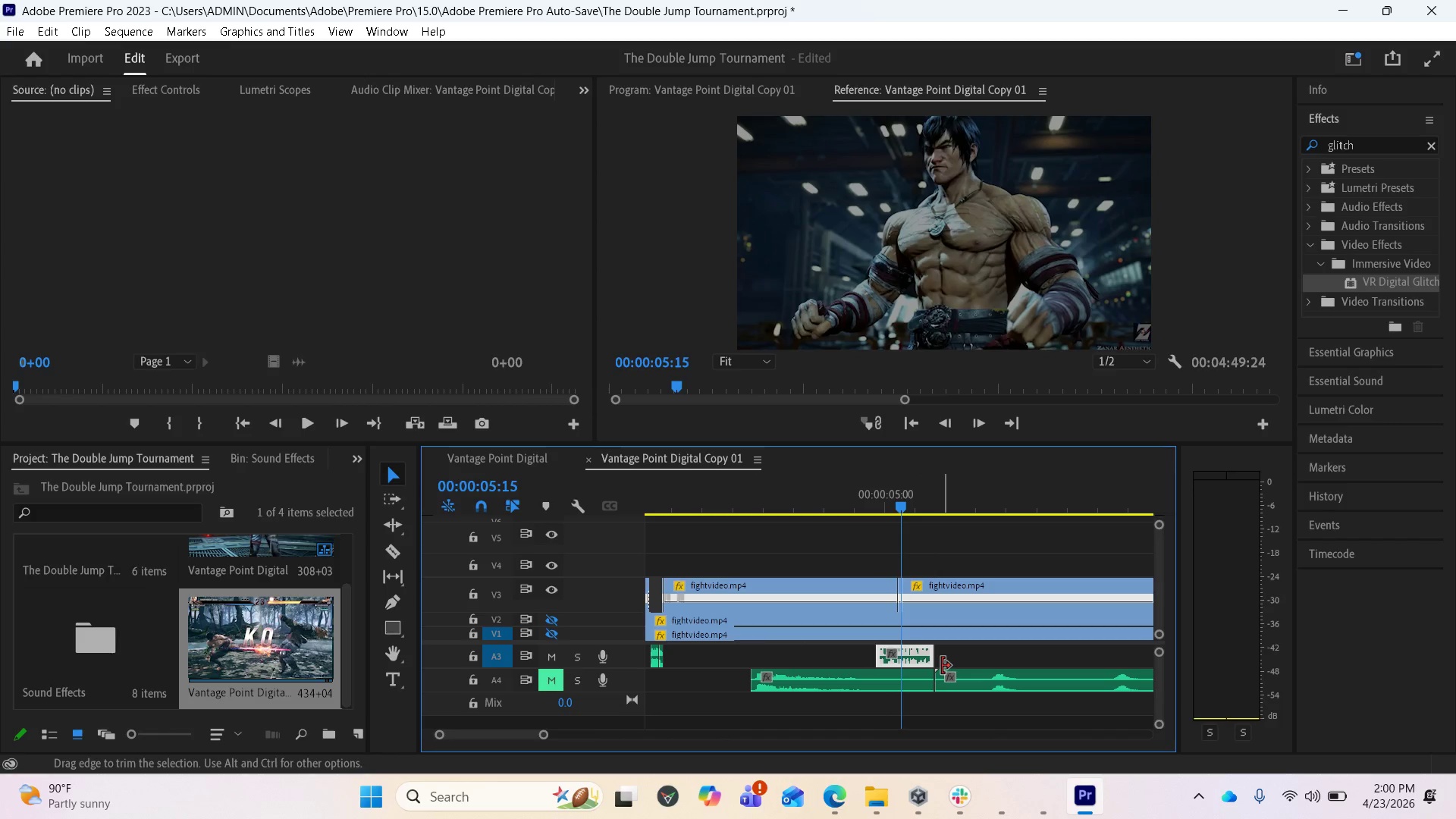 
key(Equal)
 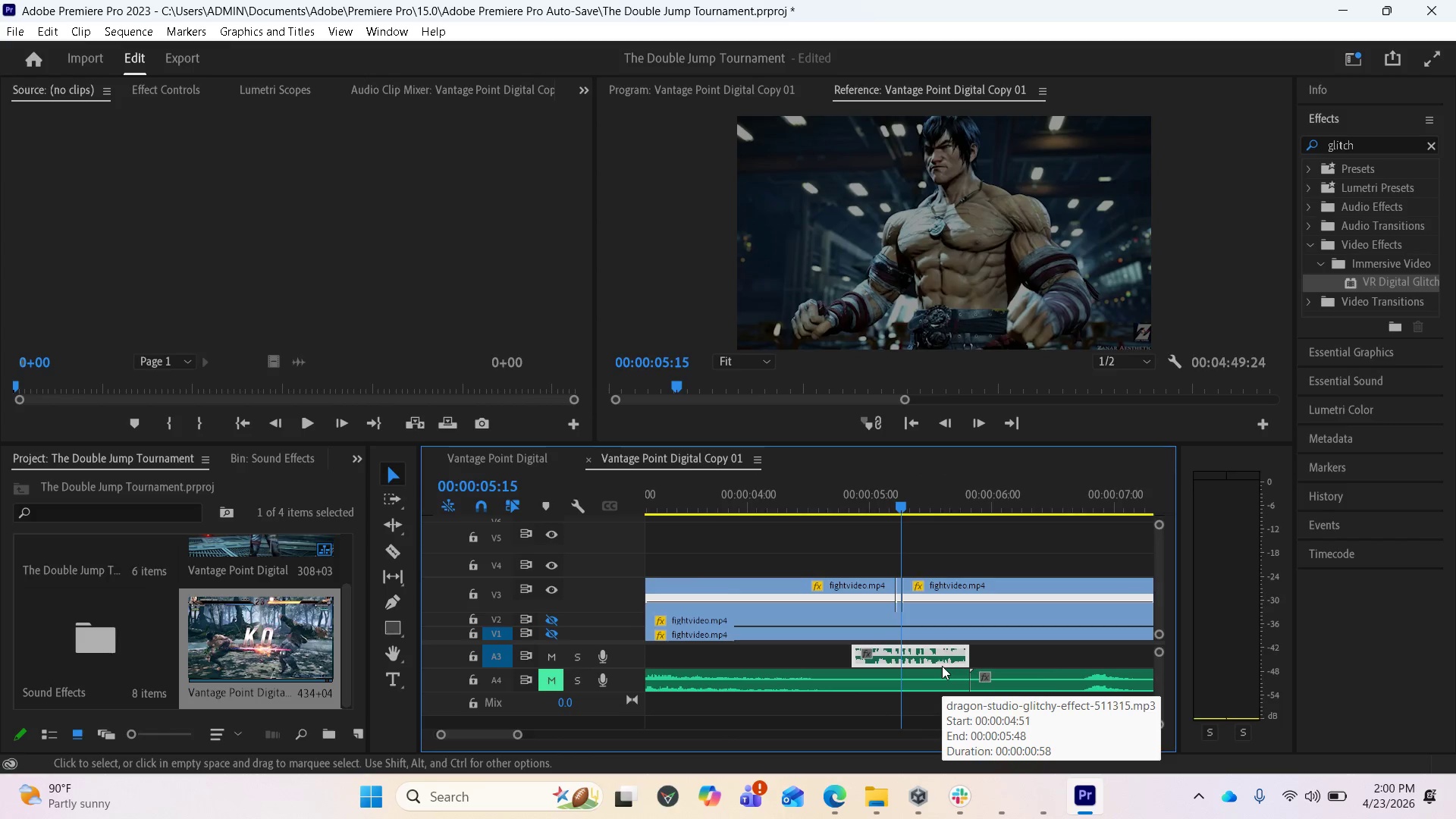 
key(Equal)
 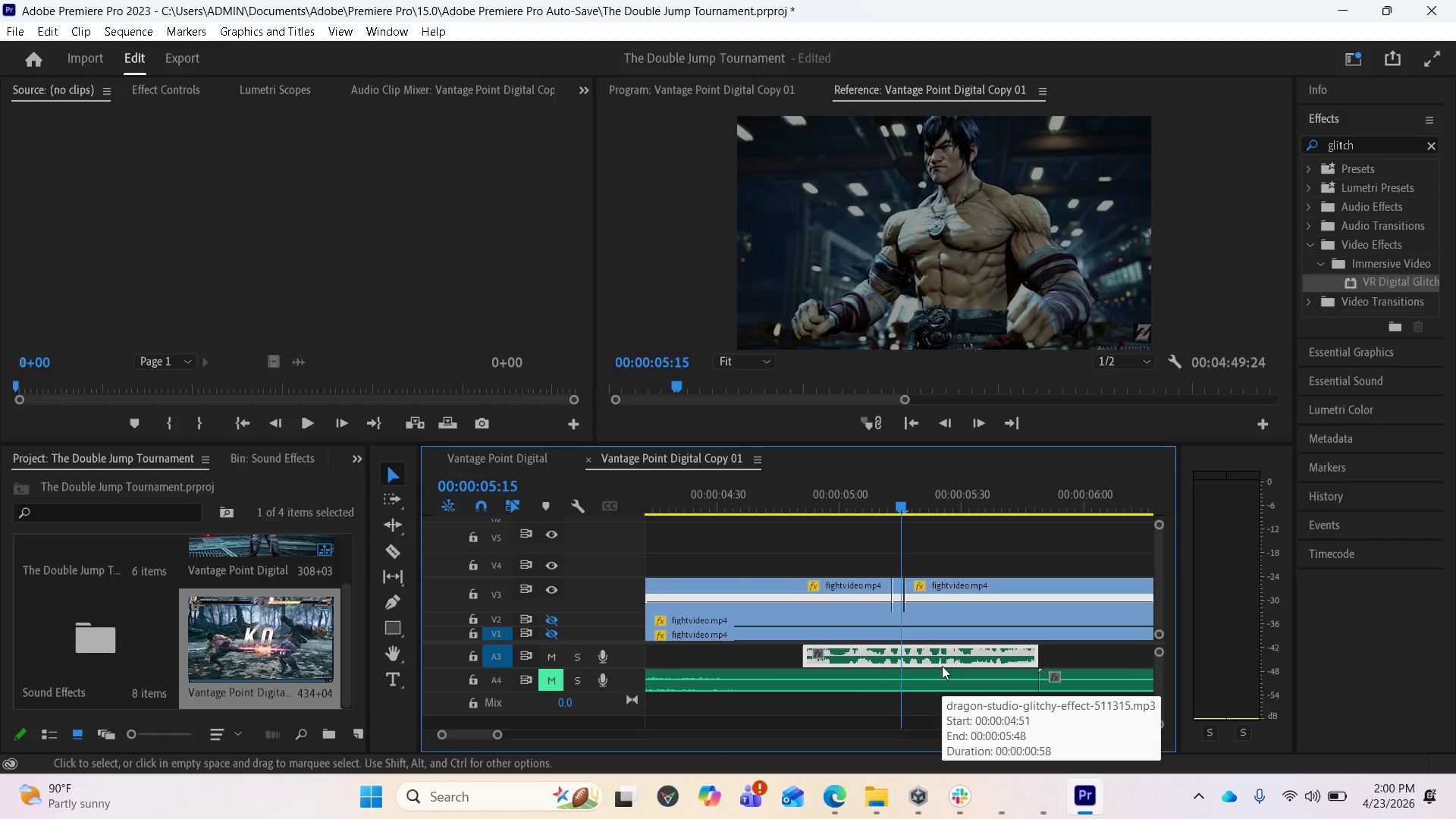 
key(Equal)